 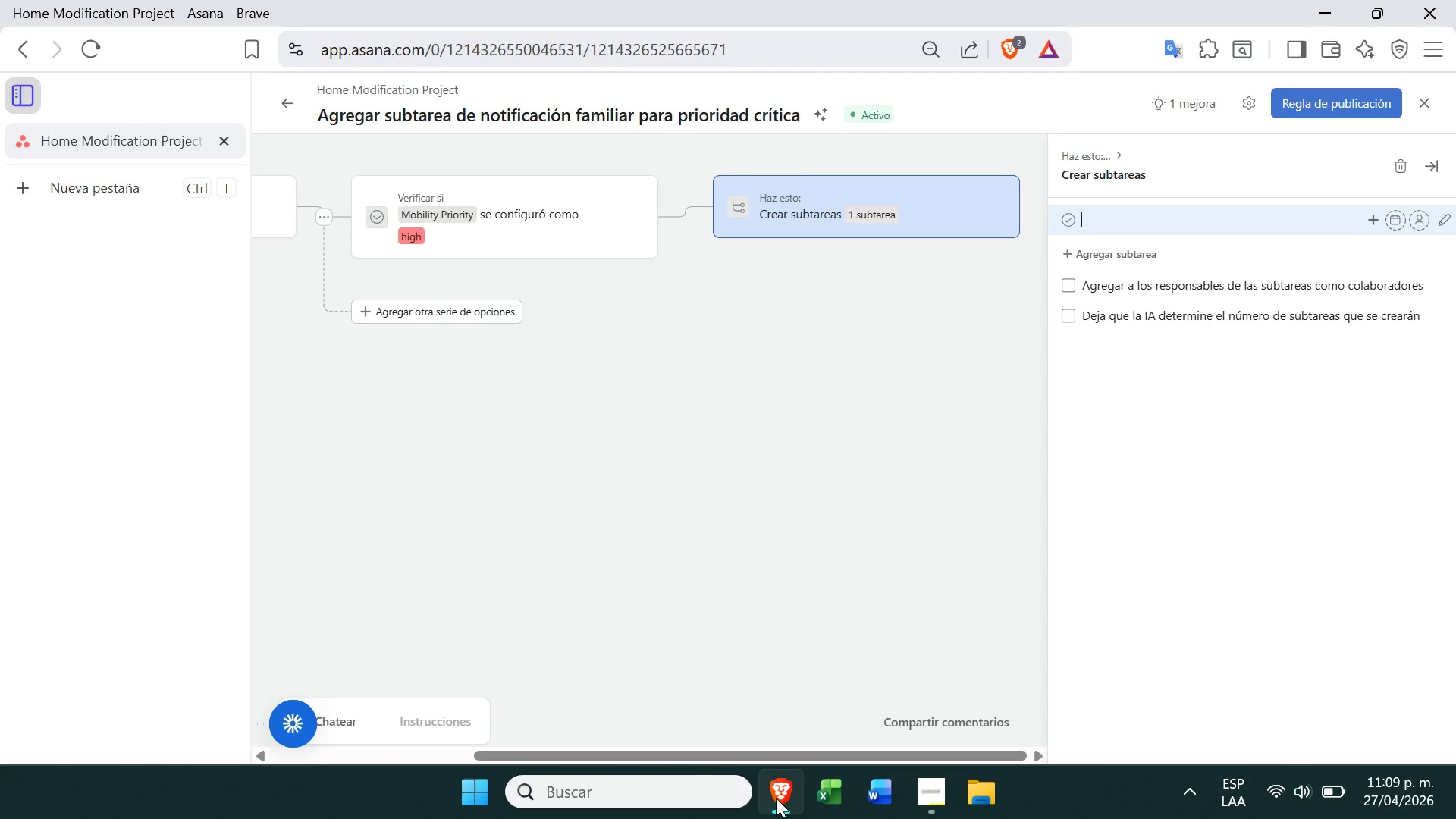 
key(Control+V)
 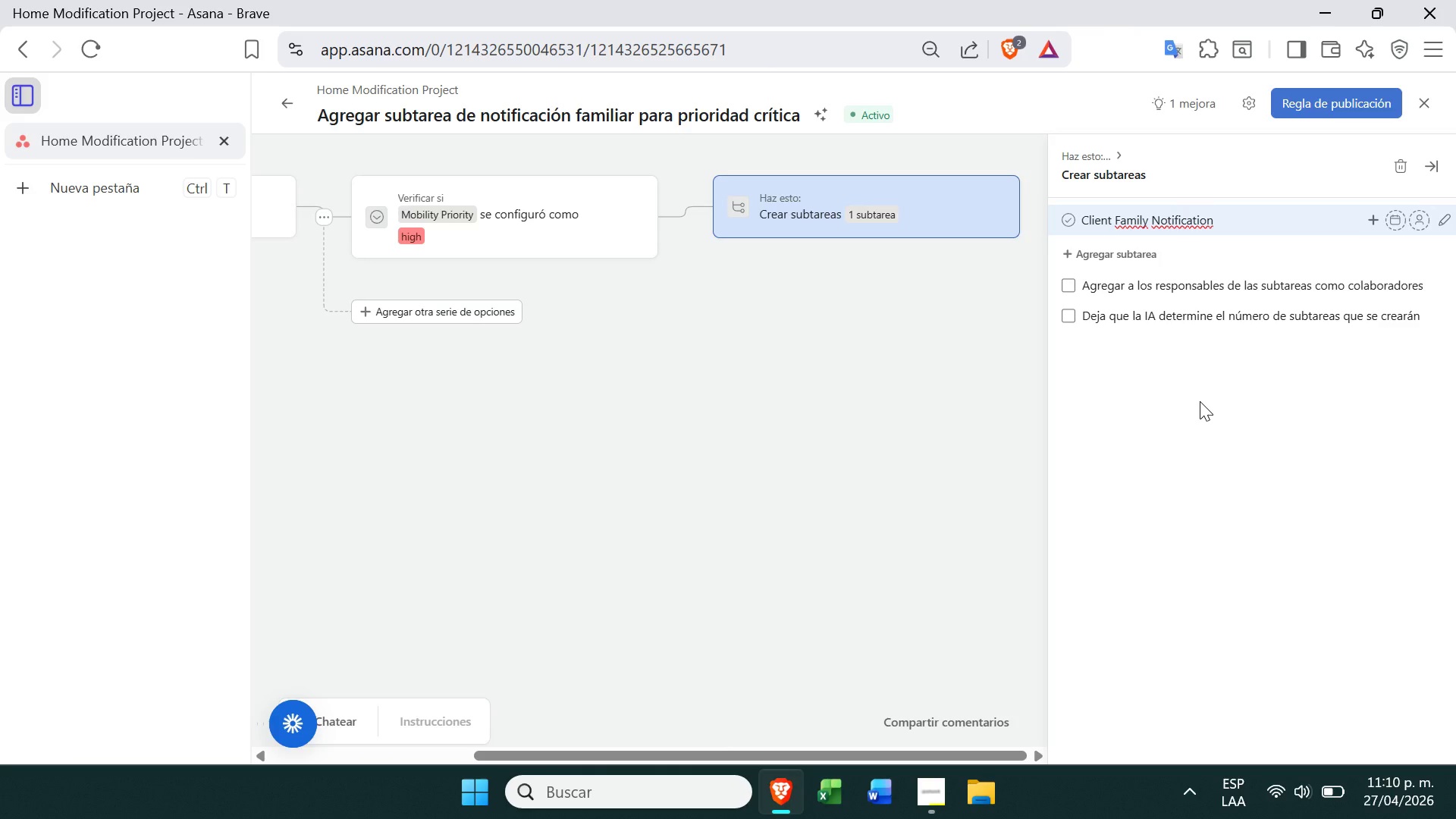 
wait(6.8)
 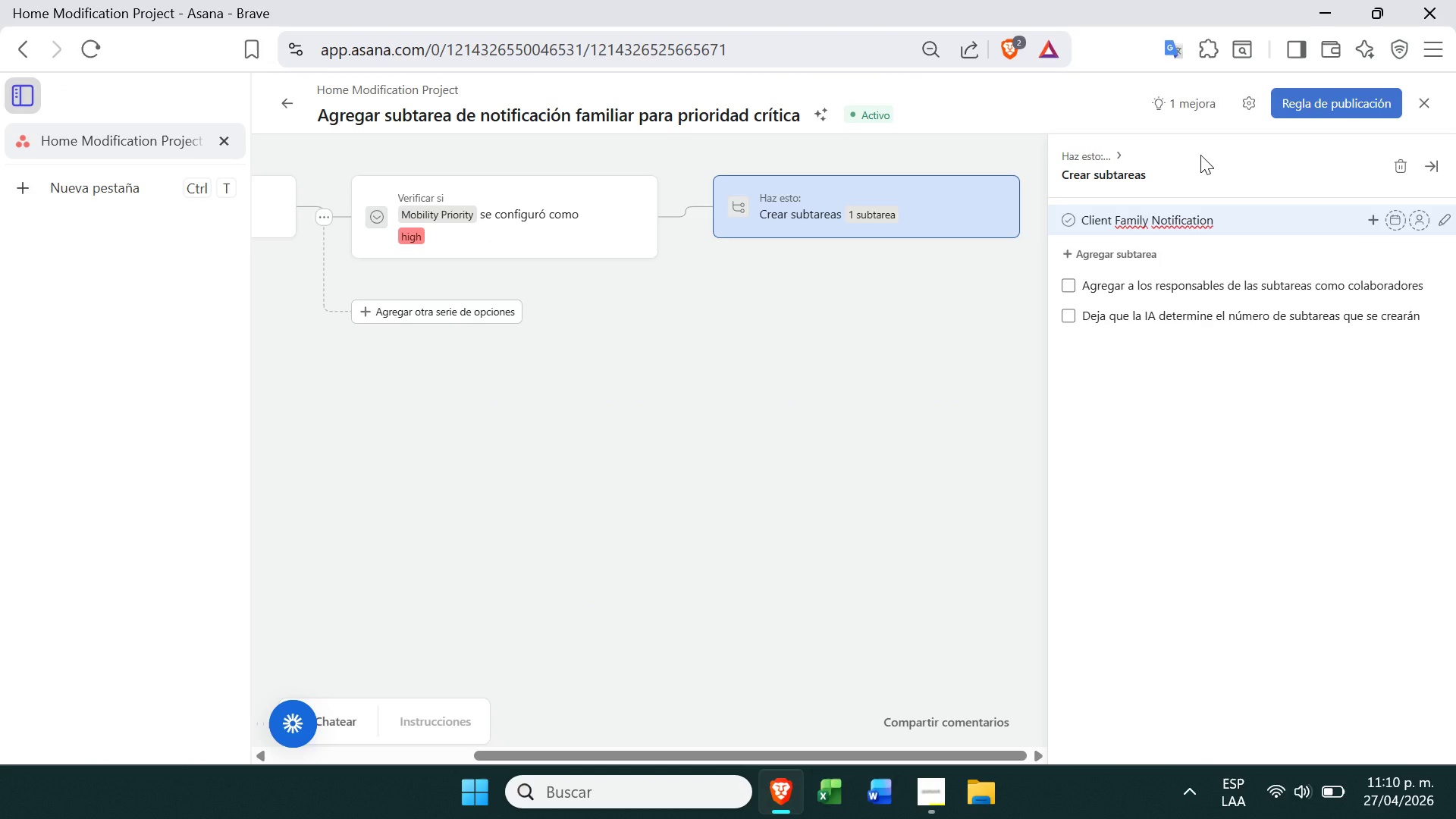 
left_click([1200, 401])
 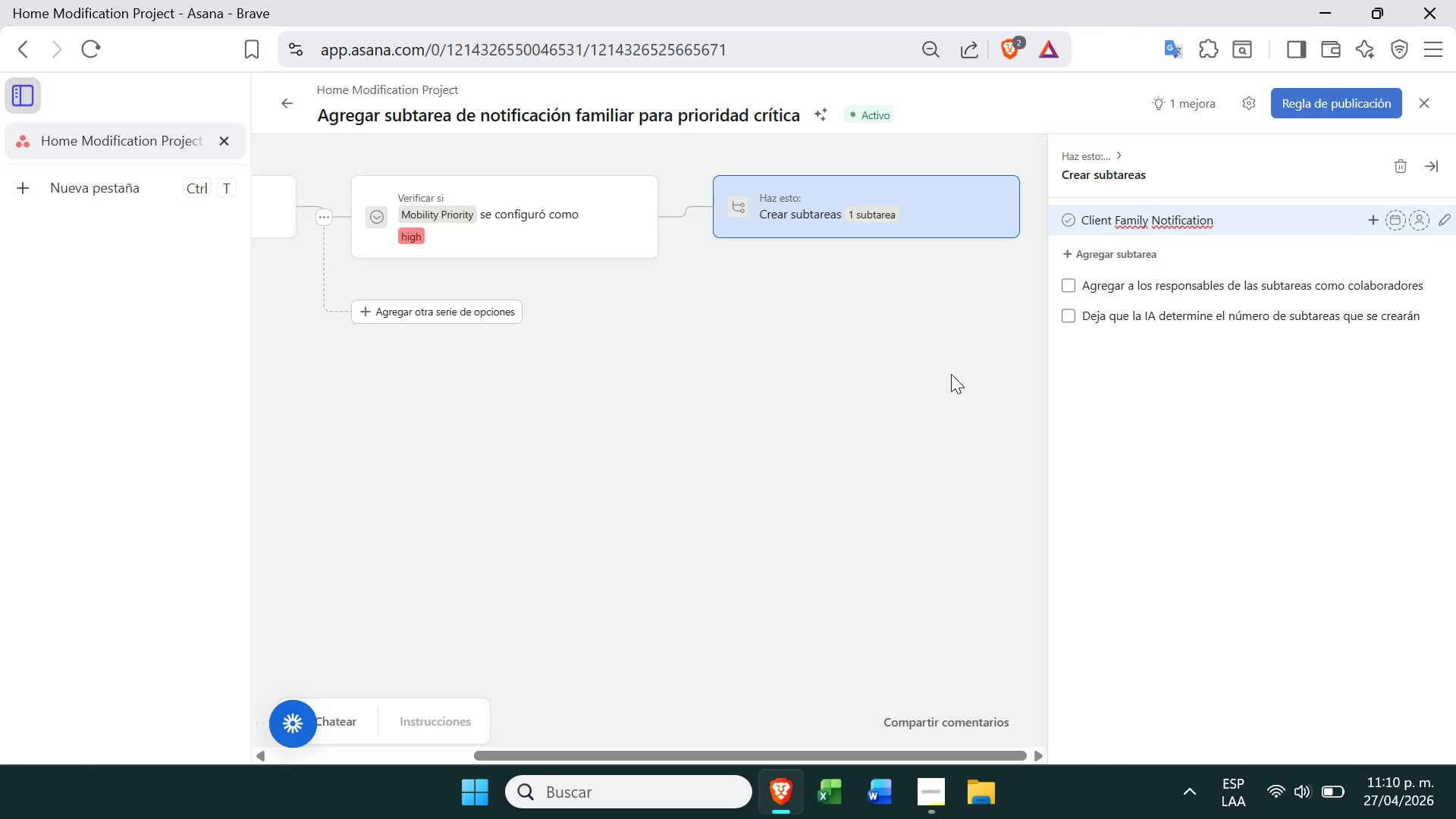 
left_click([896, 379])
 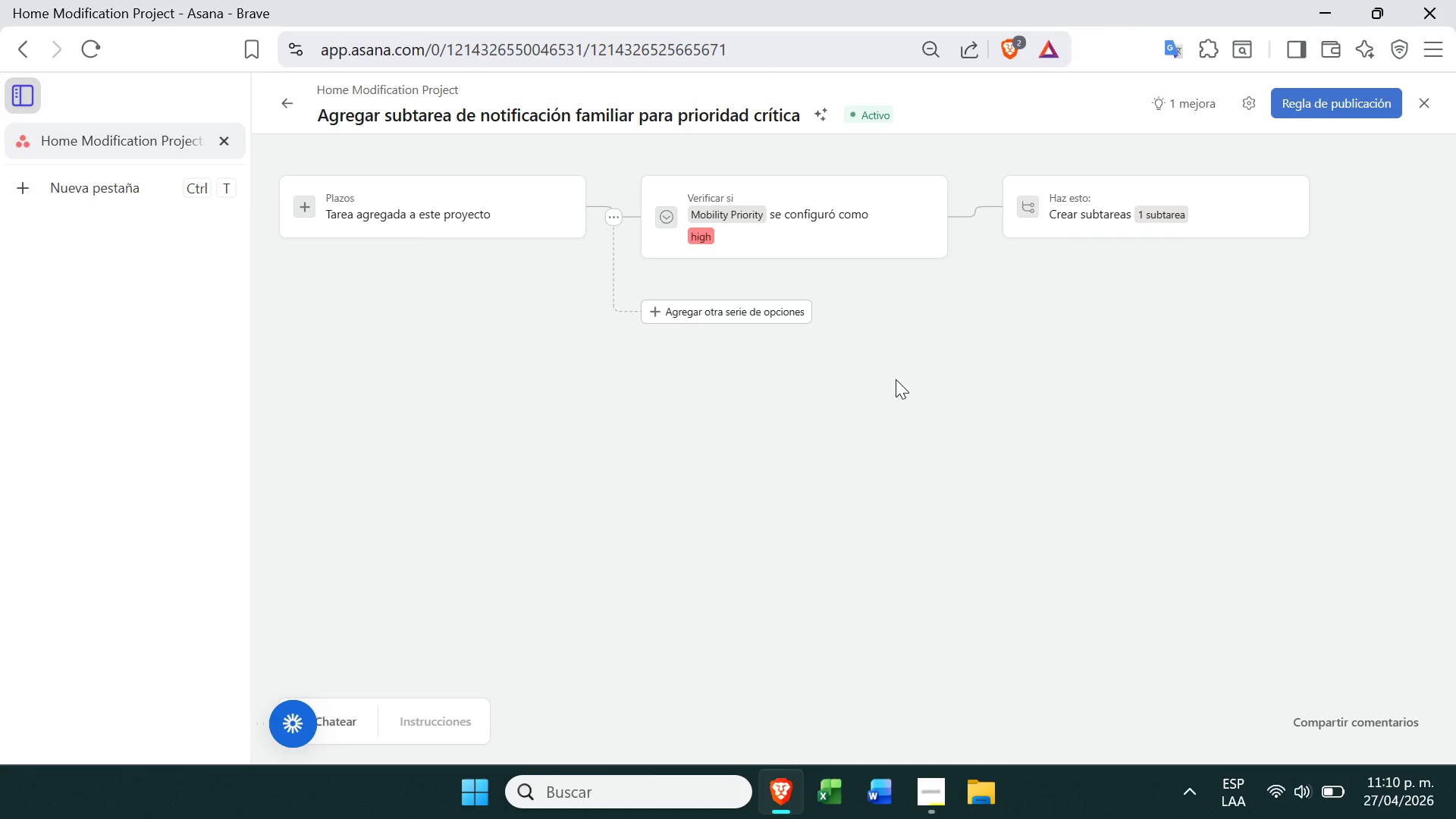 
wait(7.34)
 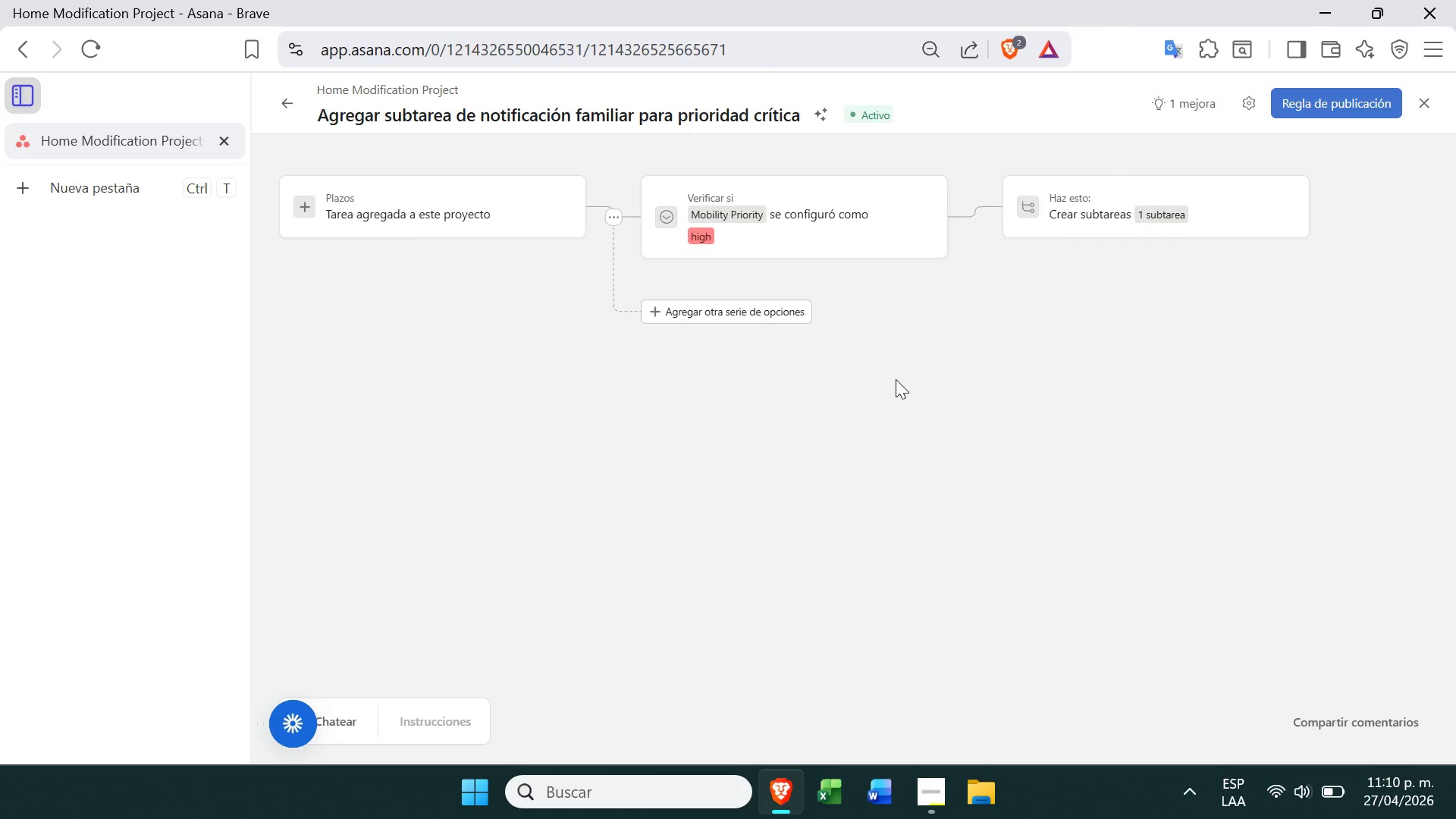 
left_click([1324, 108])
 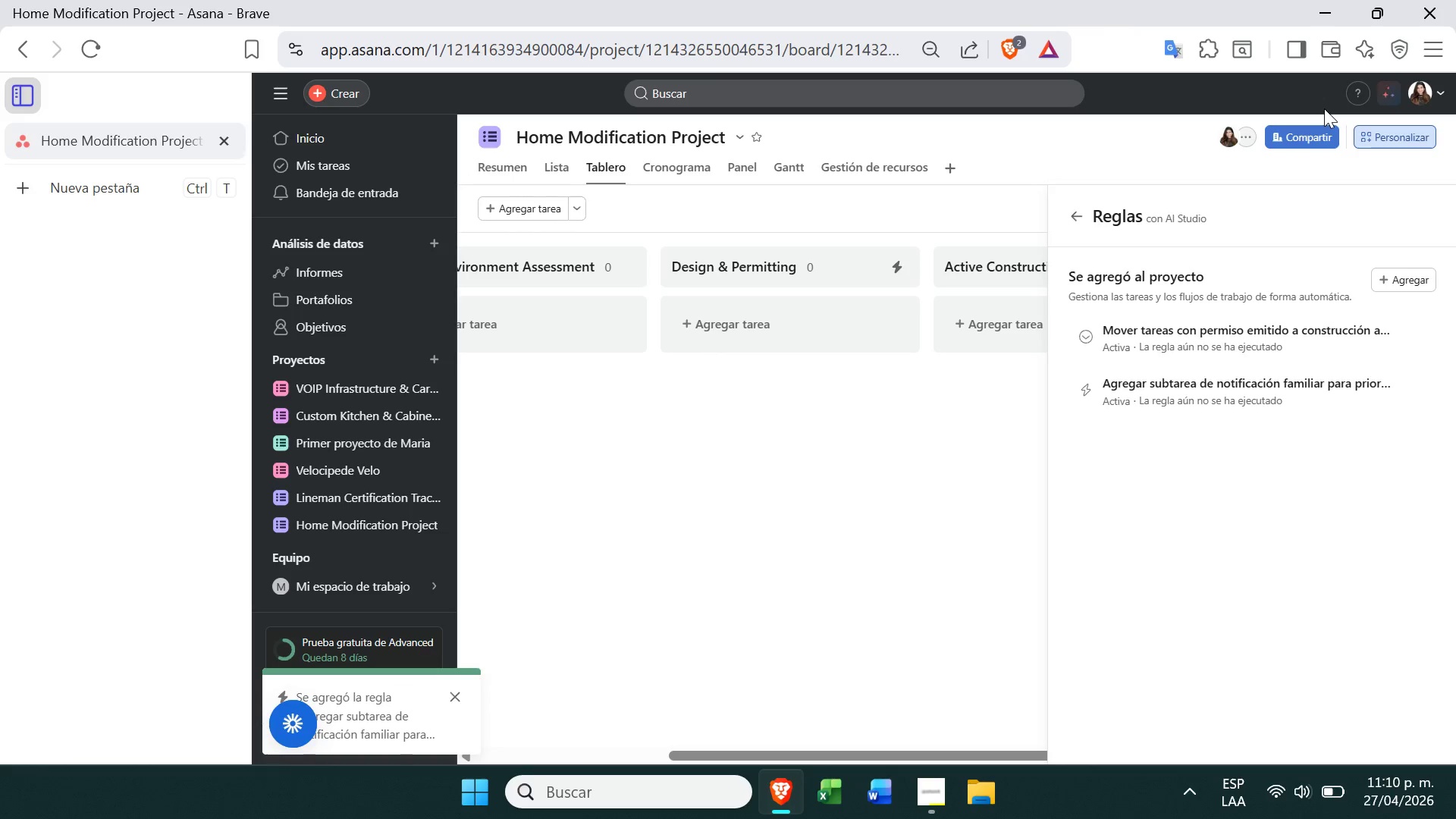 
wait(9.8)
 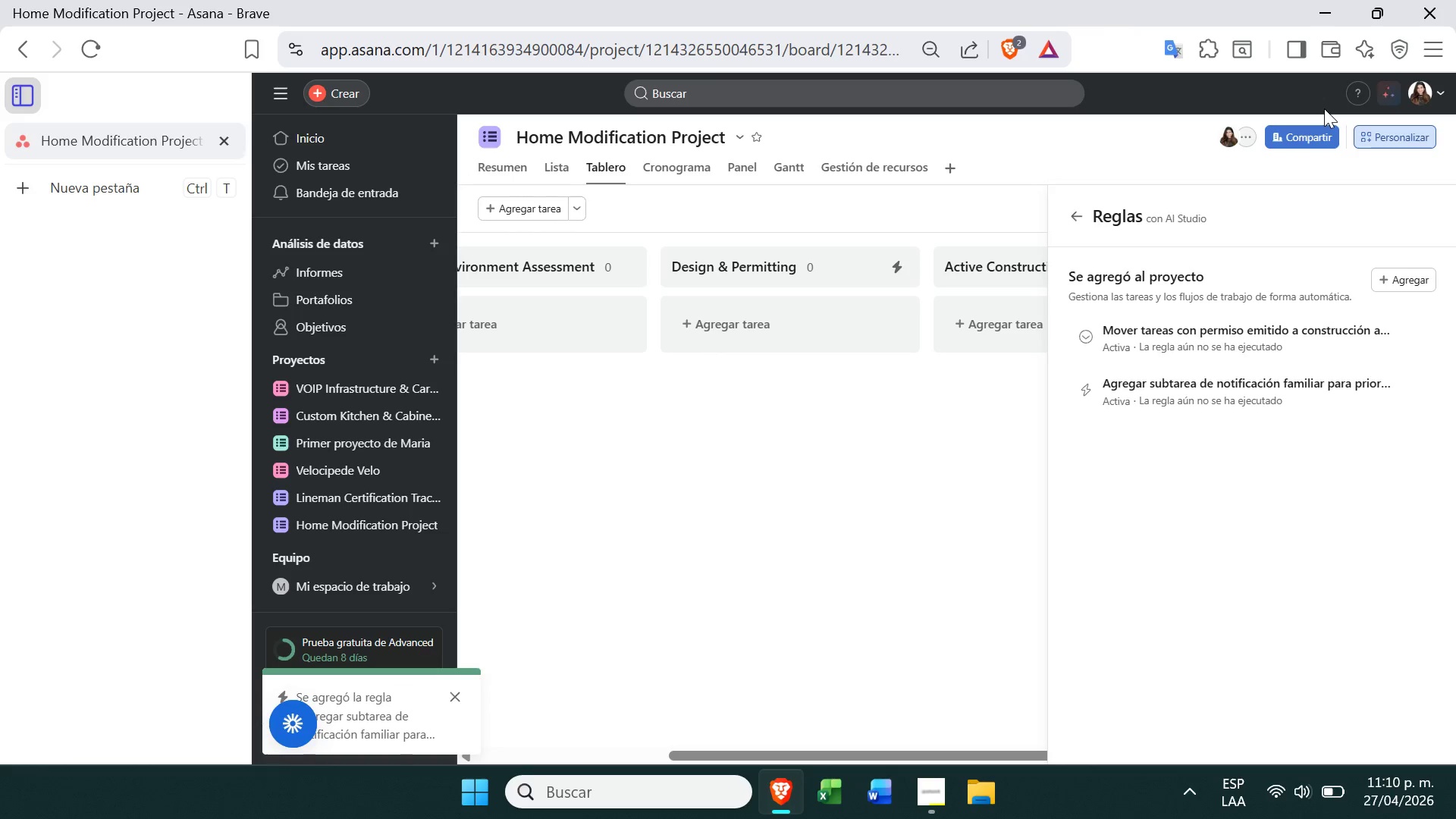 
left_click([1185, 346])
 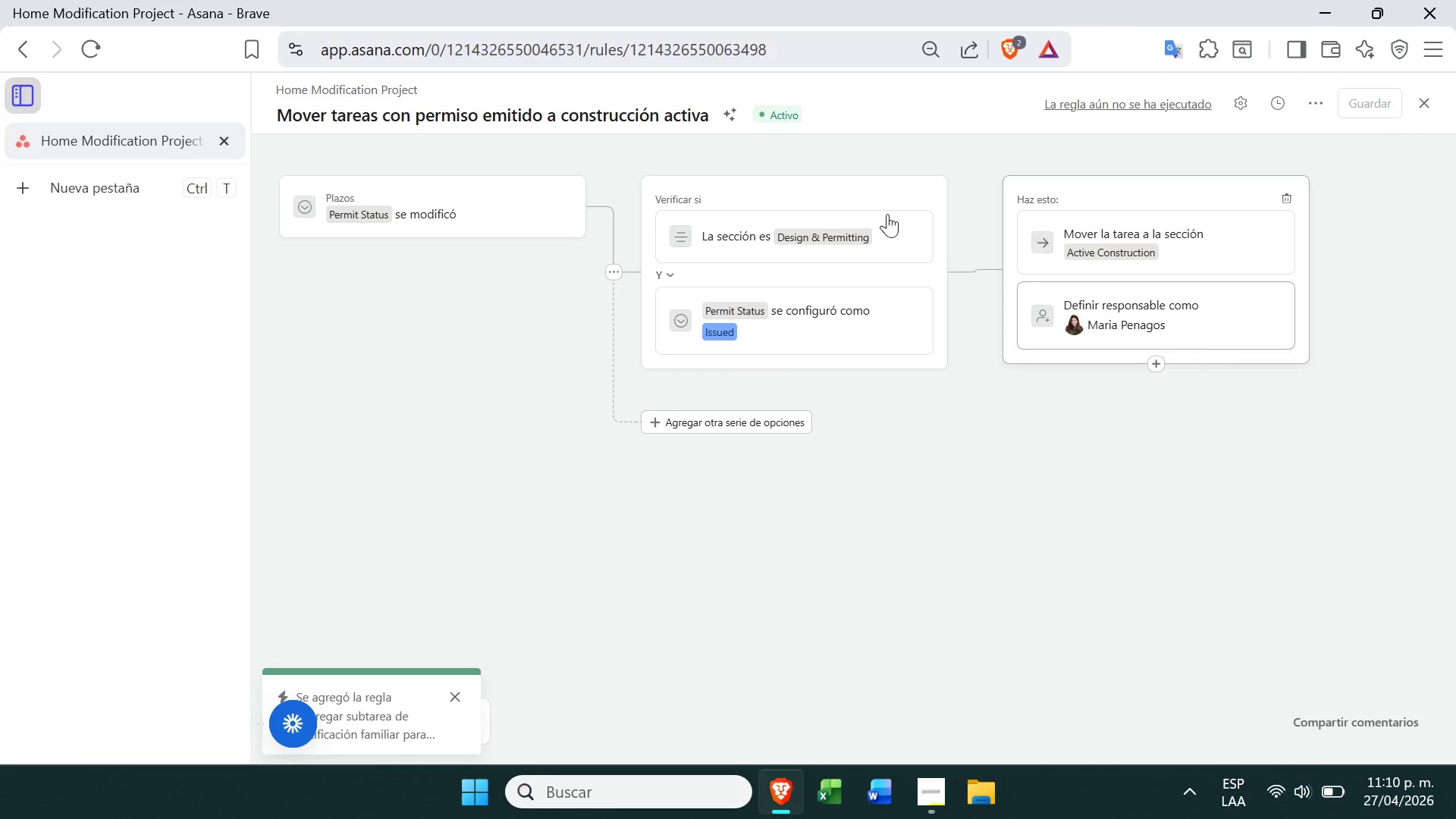 
wait(12.22)
 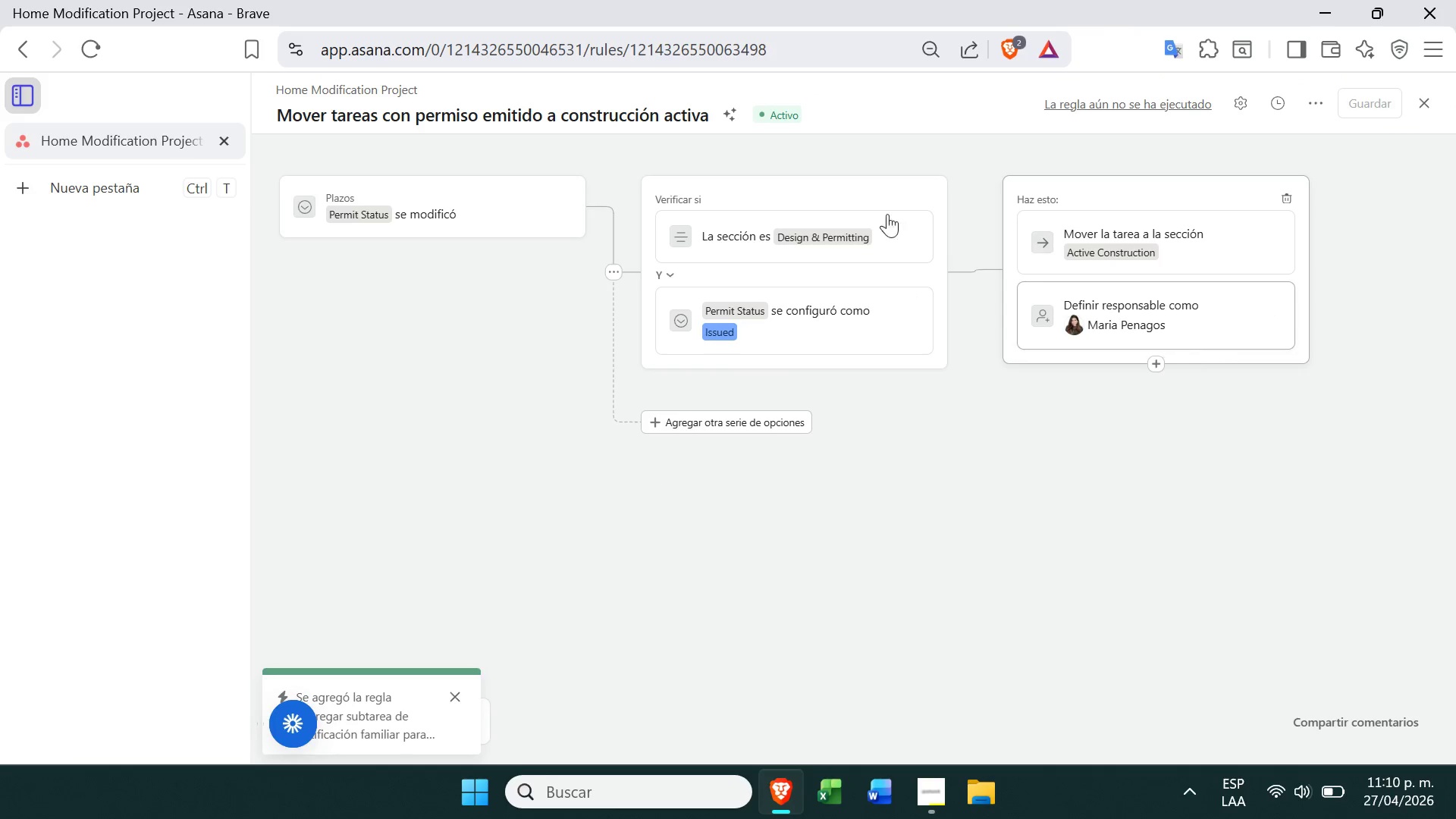 
left_click([39, 44])
 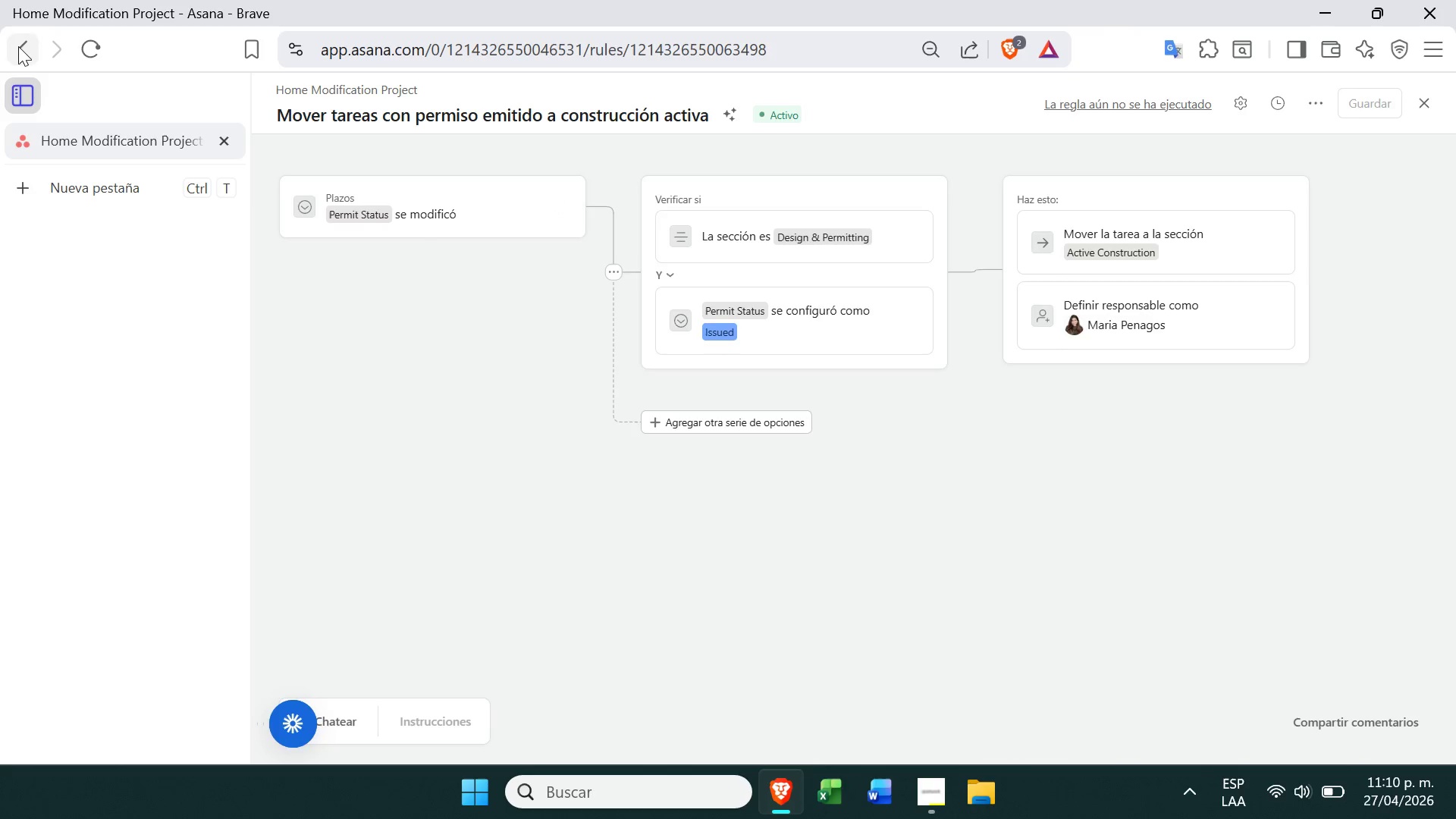 
left_click([18, 46])
 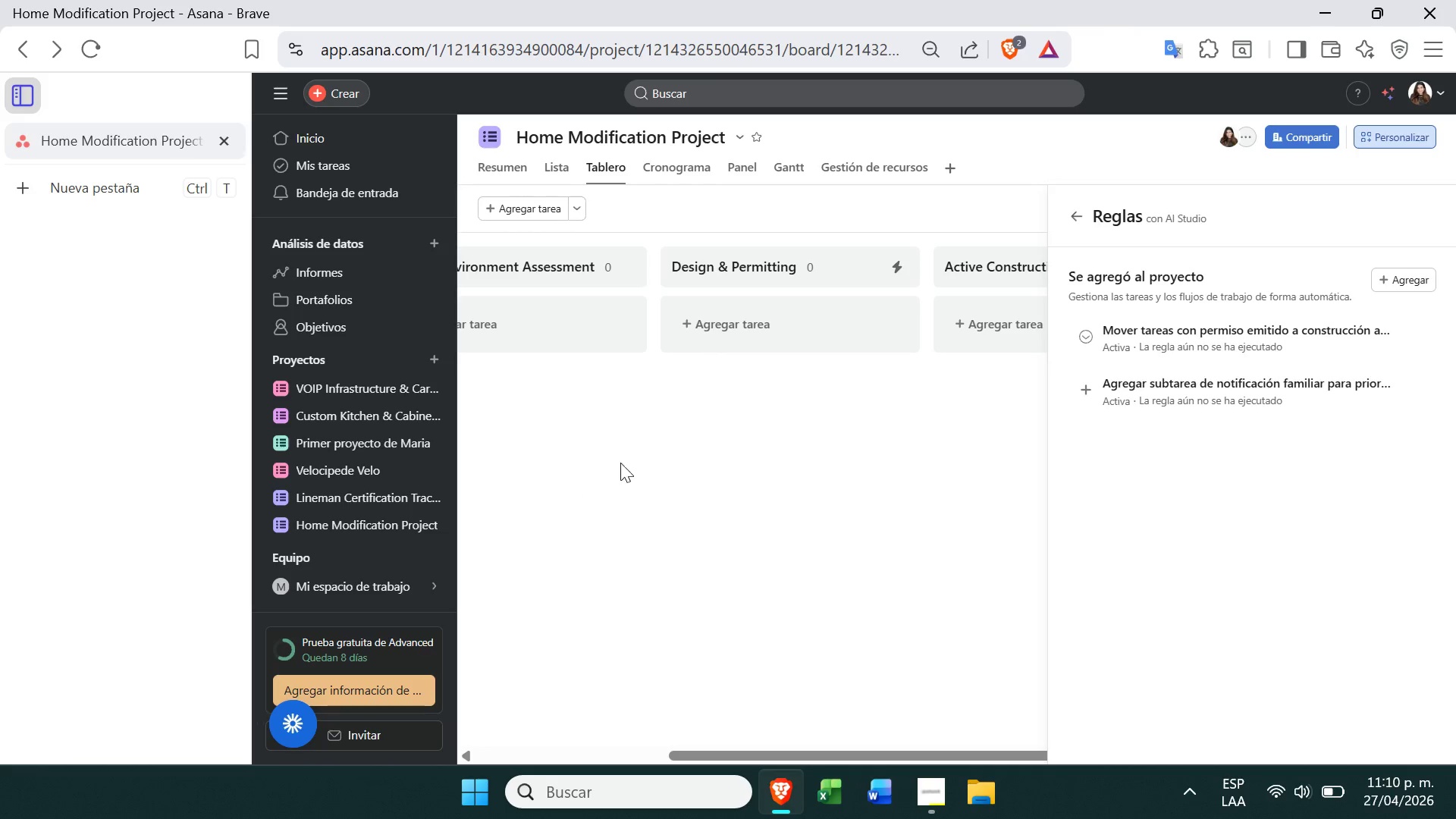 
left_click([1403, 283])
 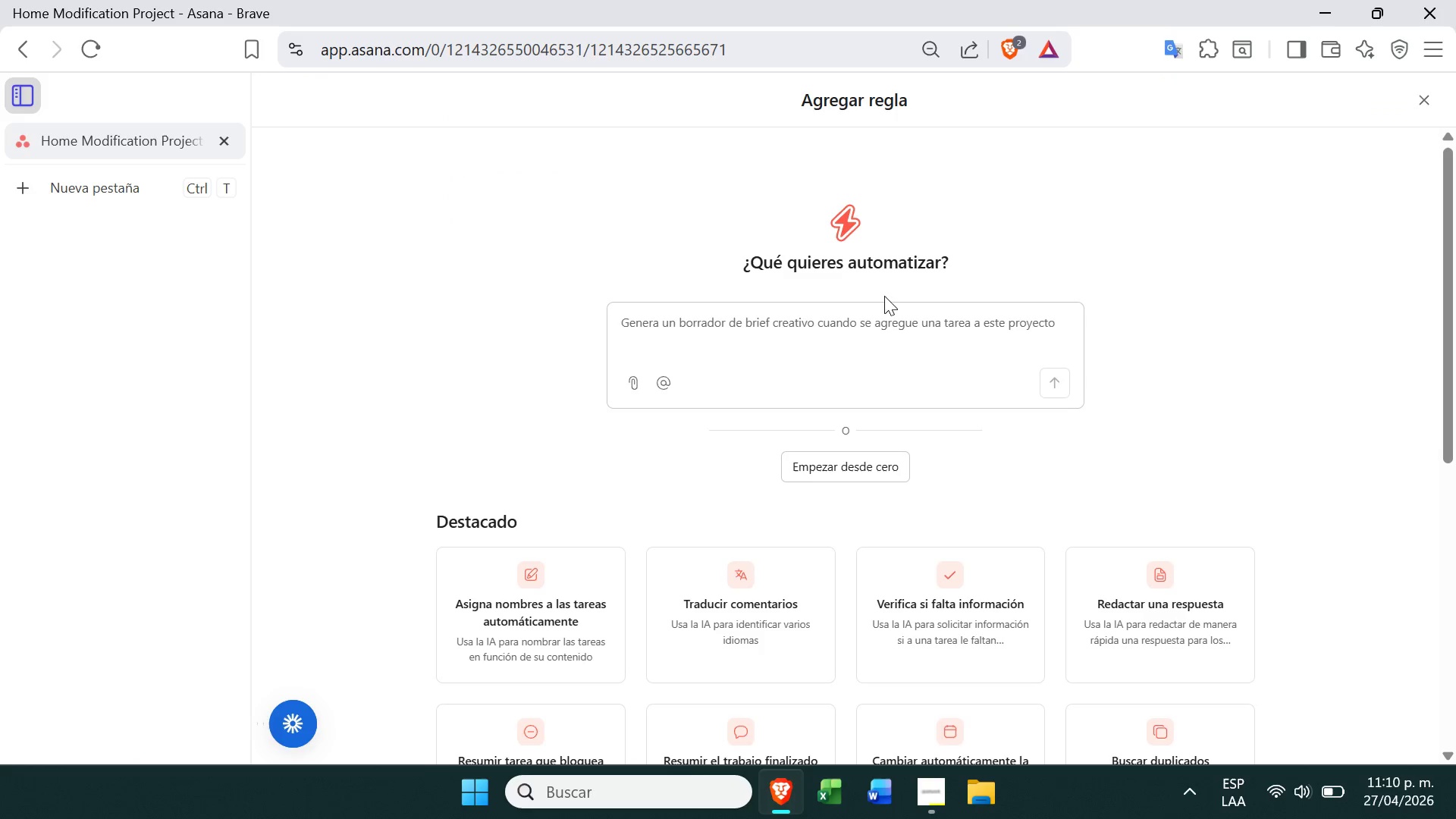 
left_click([873, 465])
 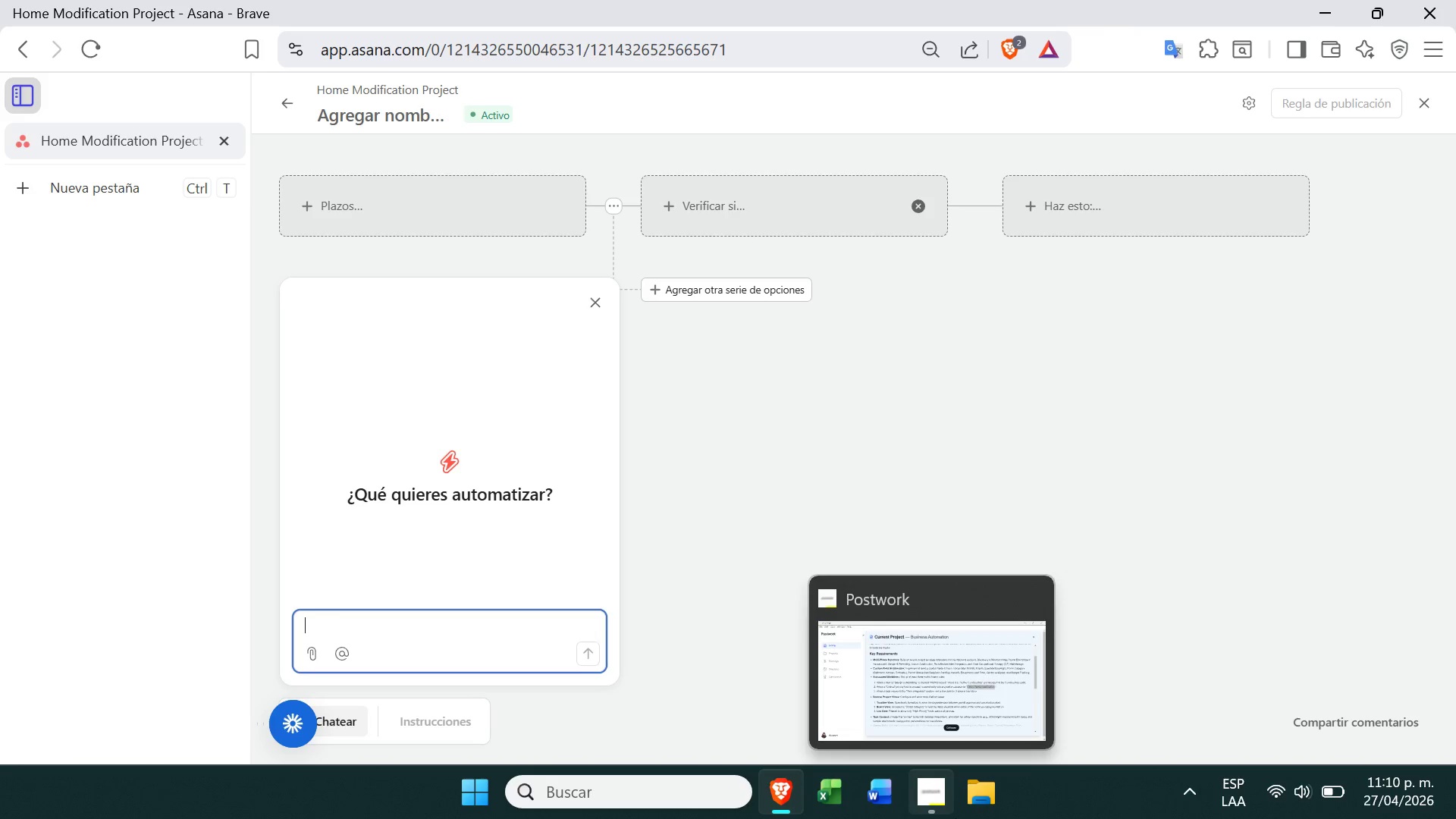 
left_click([947, 816])